 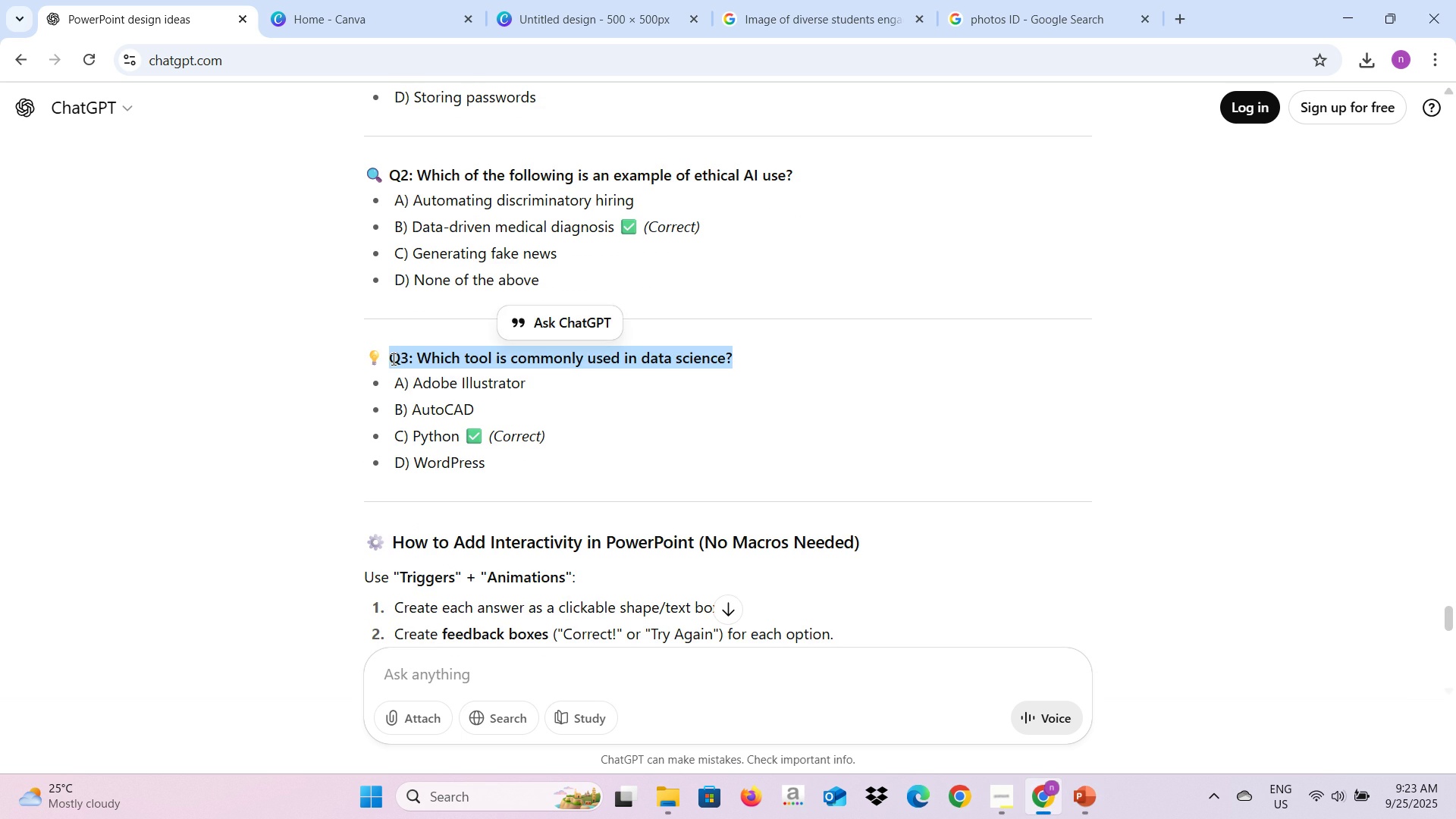 
key(Control+C)
 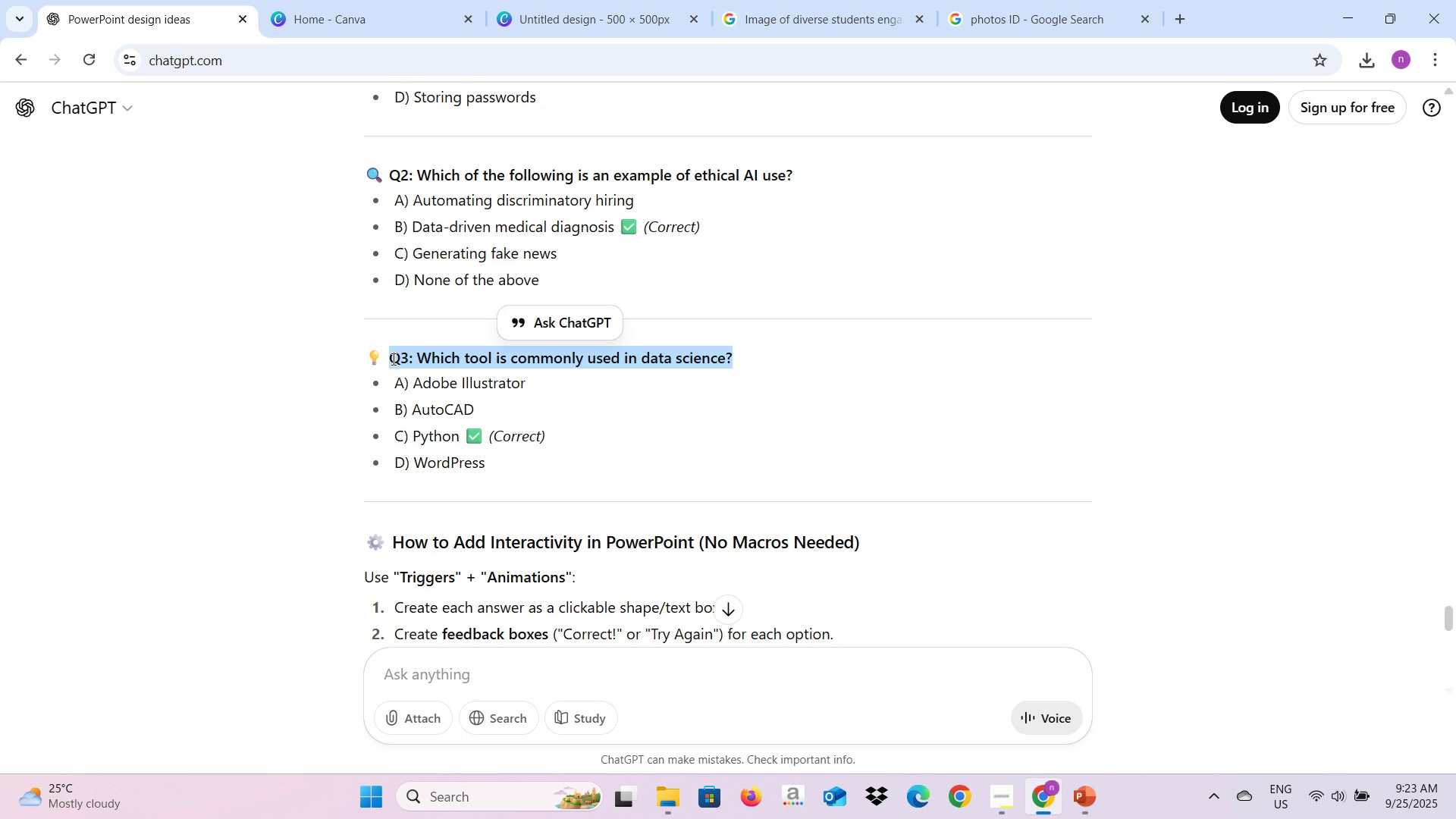 
key(Alt+AltLeft)
 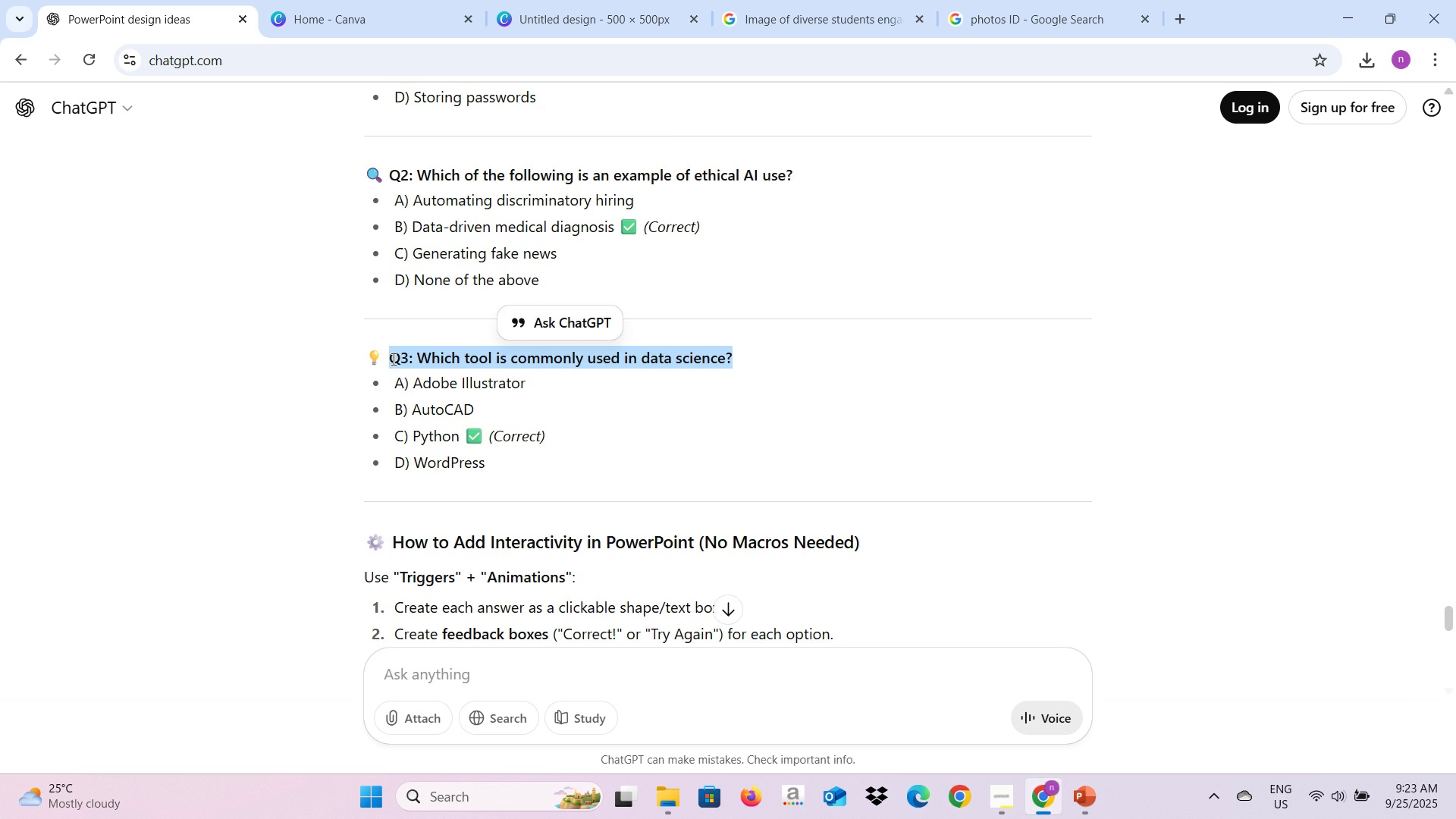 
key(Alt+Tab)
 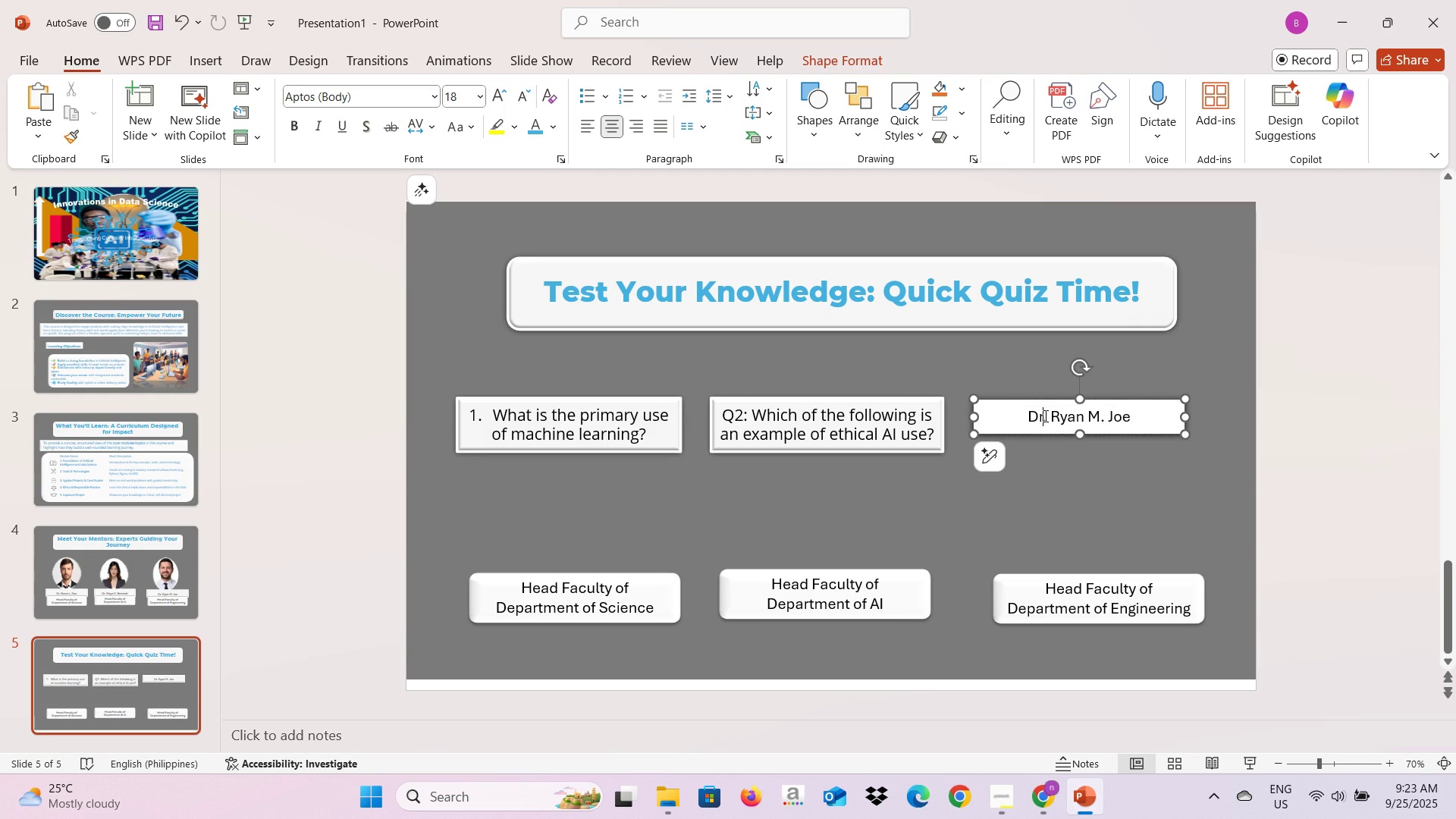 
left_click([1044, 416])